 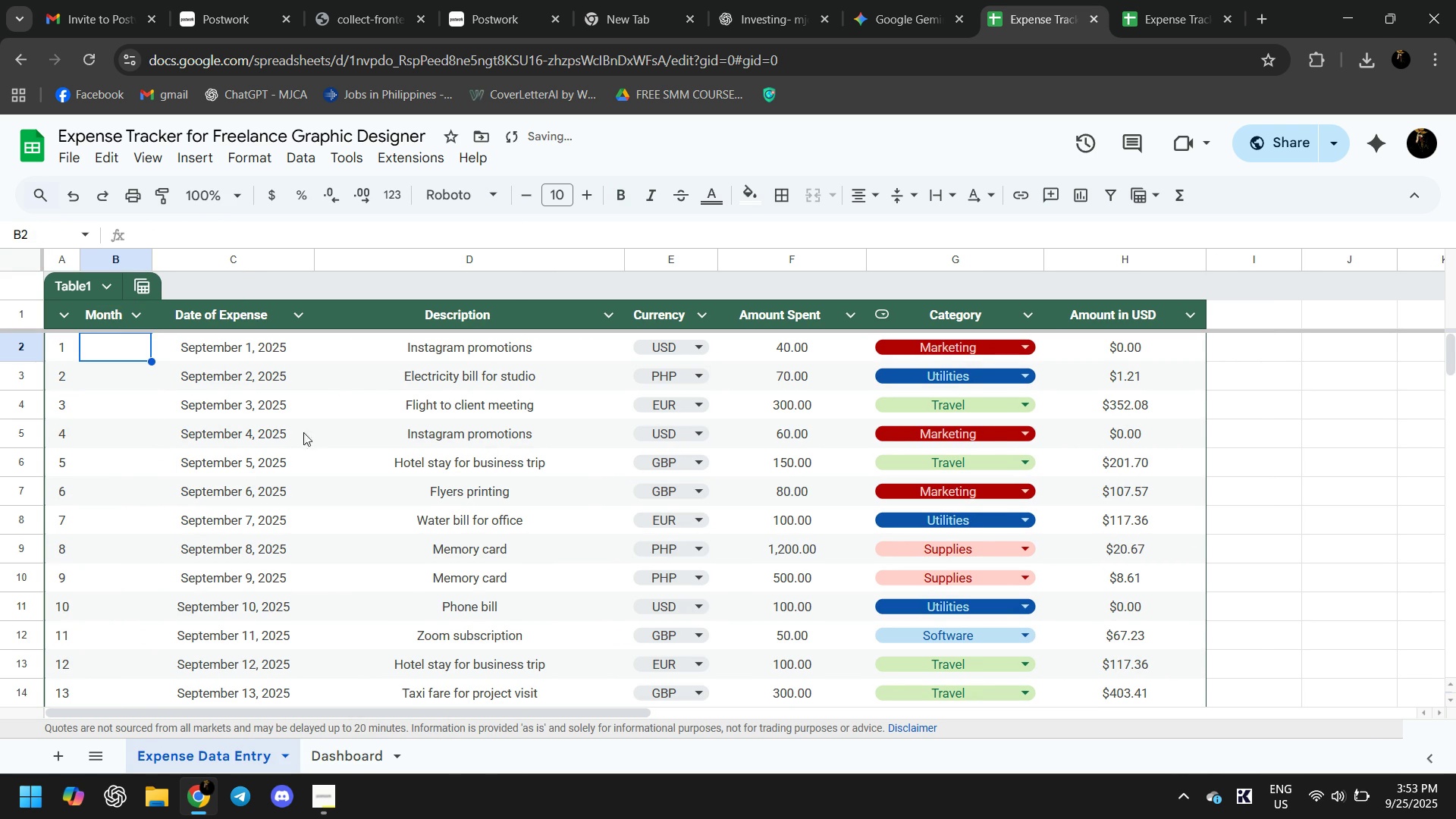 
left_click([1215, 5])
 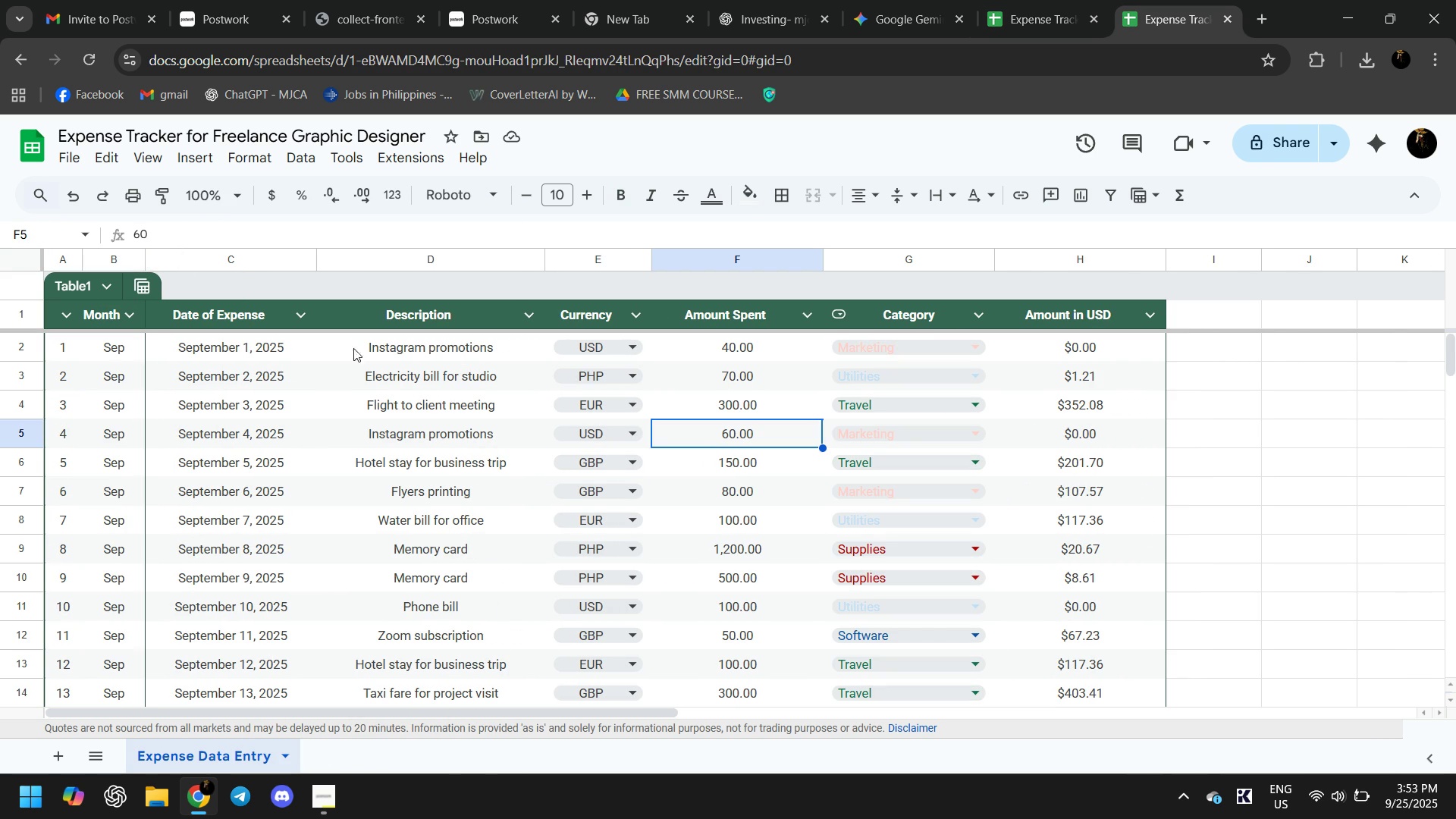 
scroll: coordinate [218, 381], scroll_direction: up, amount: 5.0
 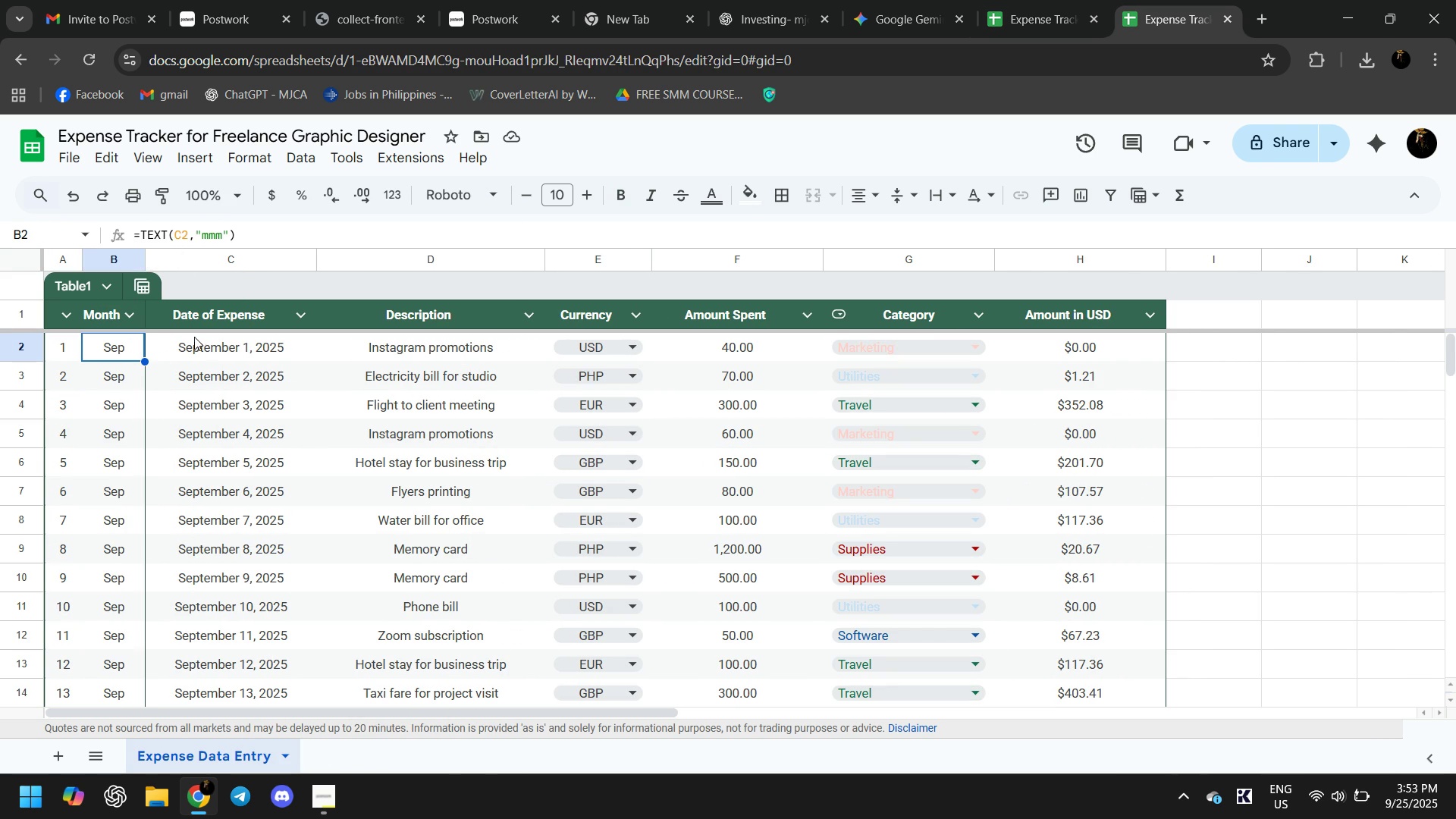 
key(Control+ControlLeft)
 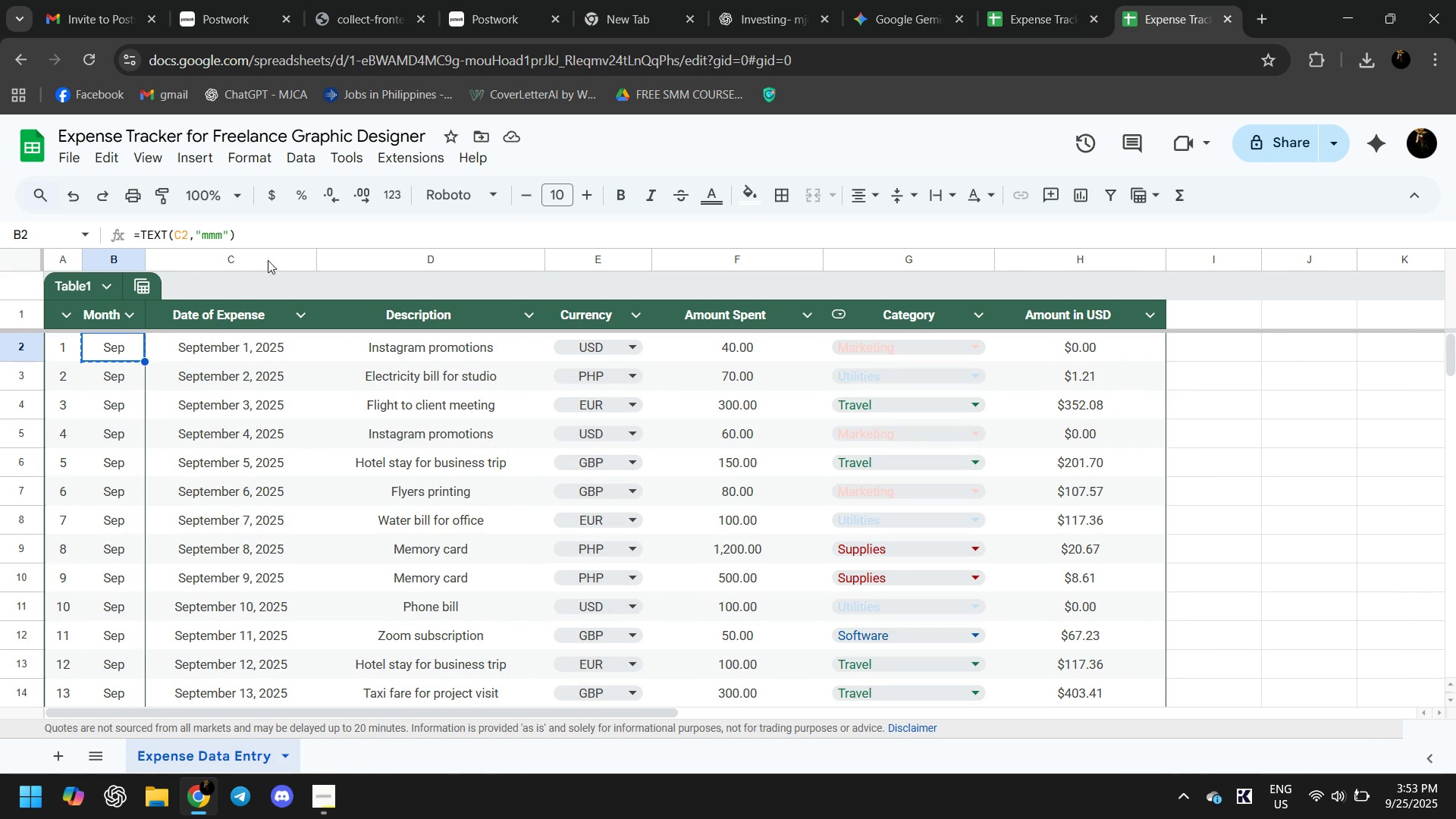 
key(Control+C)
 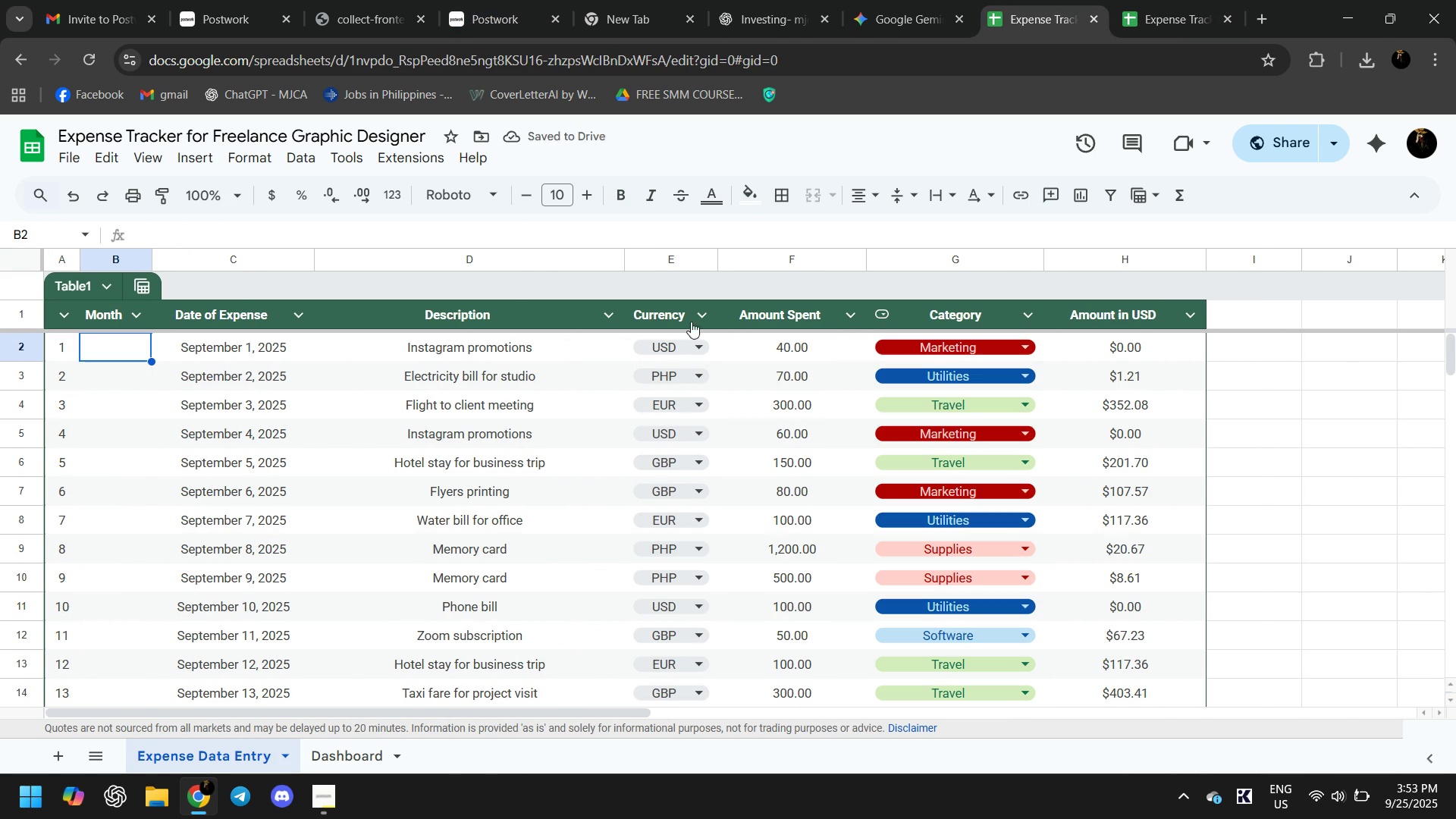 
key(Control+ControlLeft)
 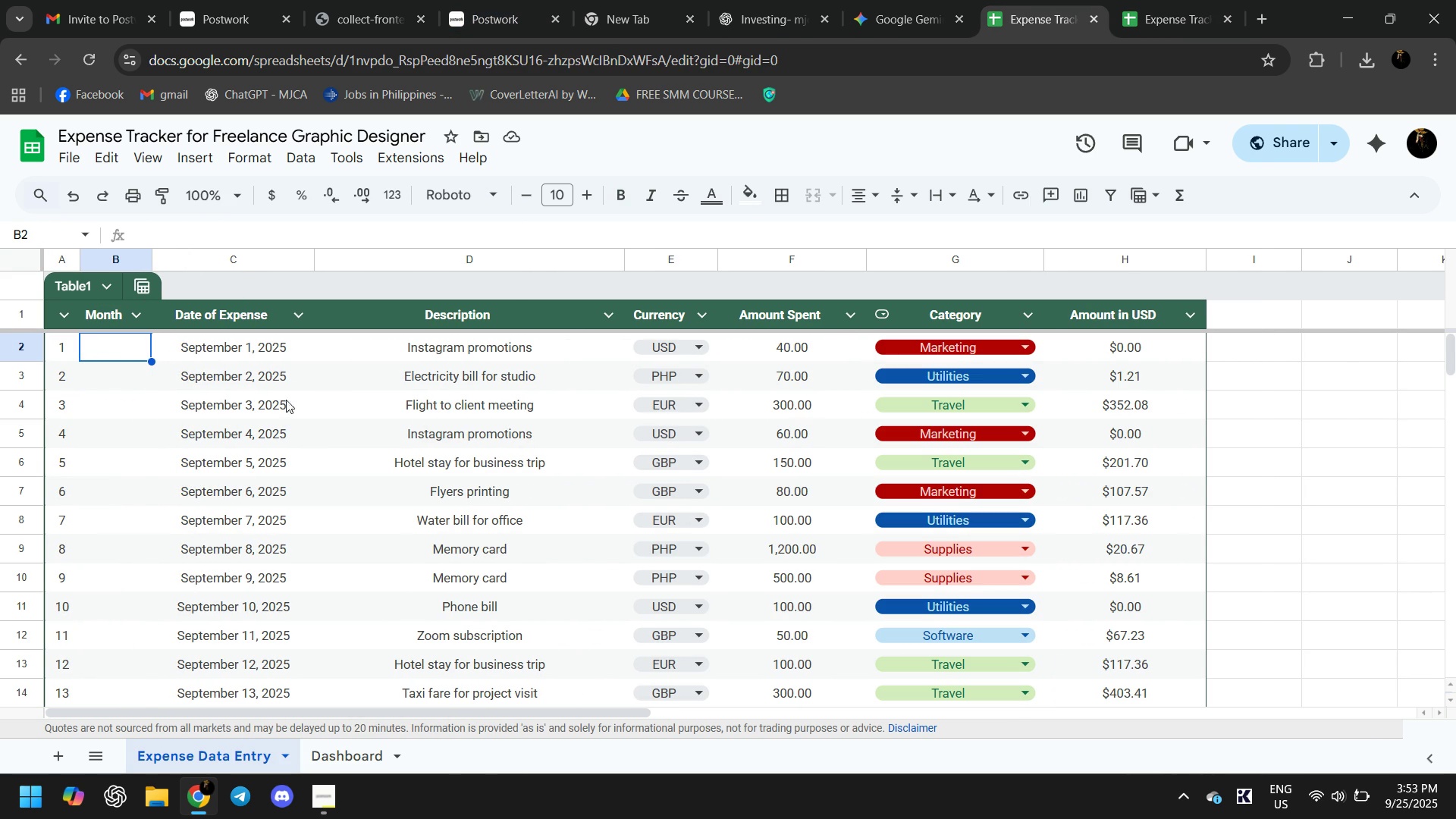 
key(Control+V)
 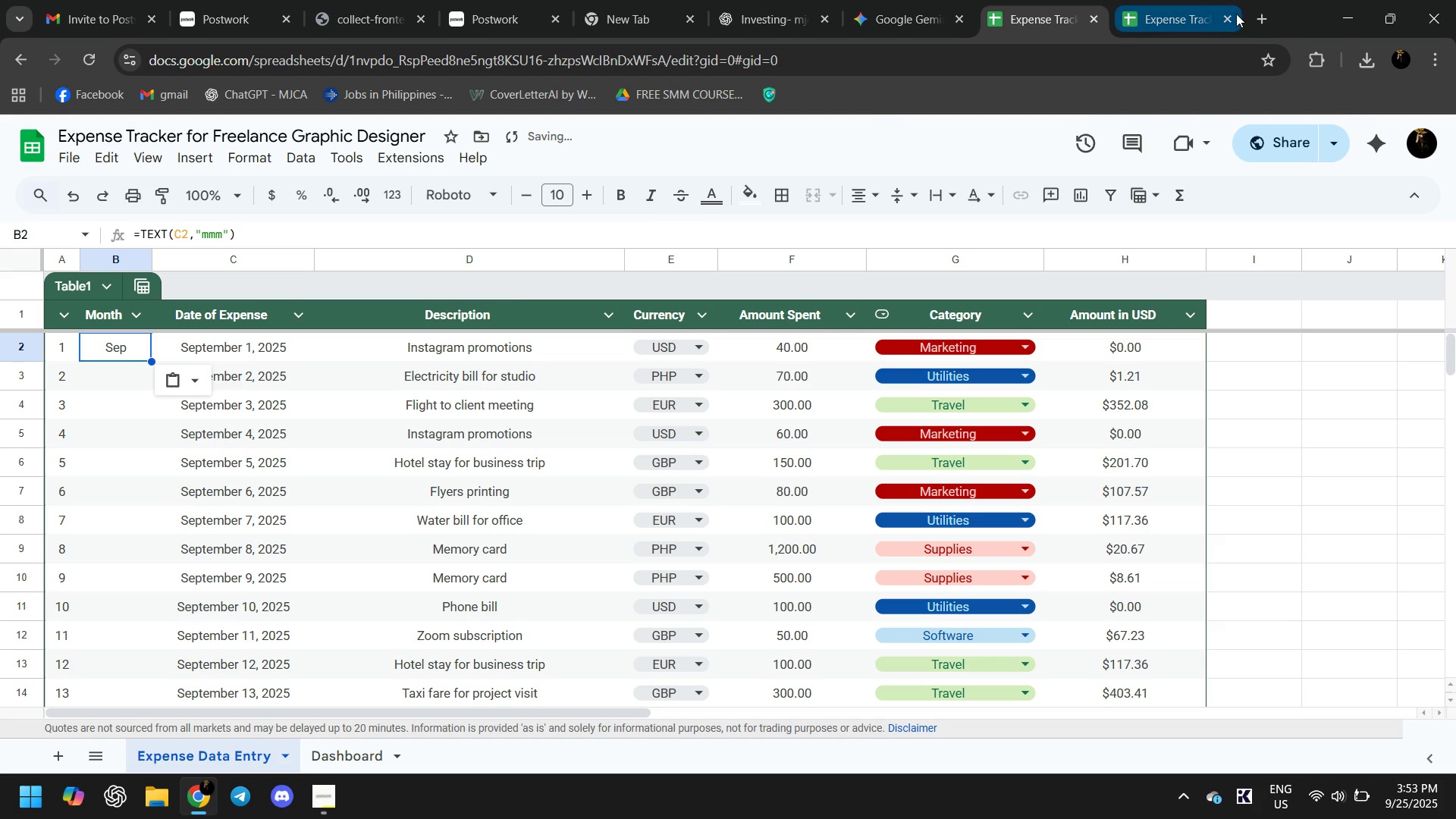 
left_click([1231, 21])
 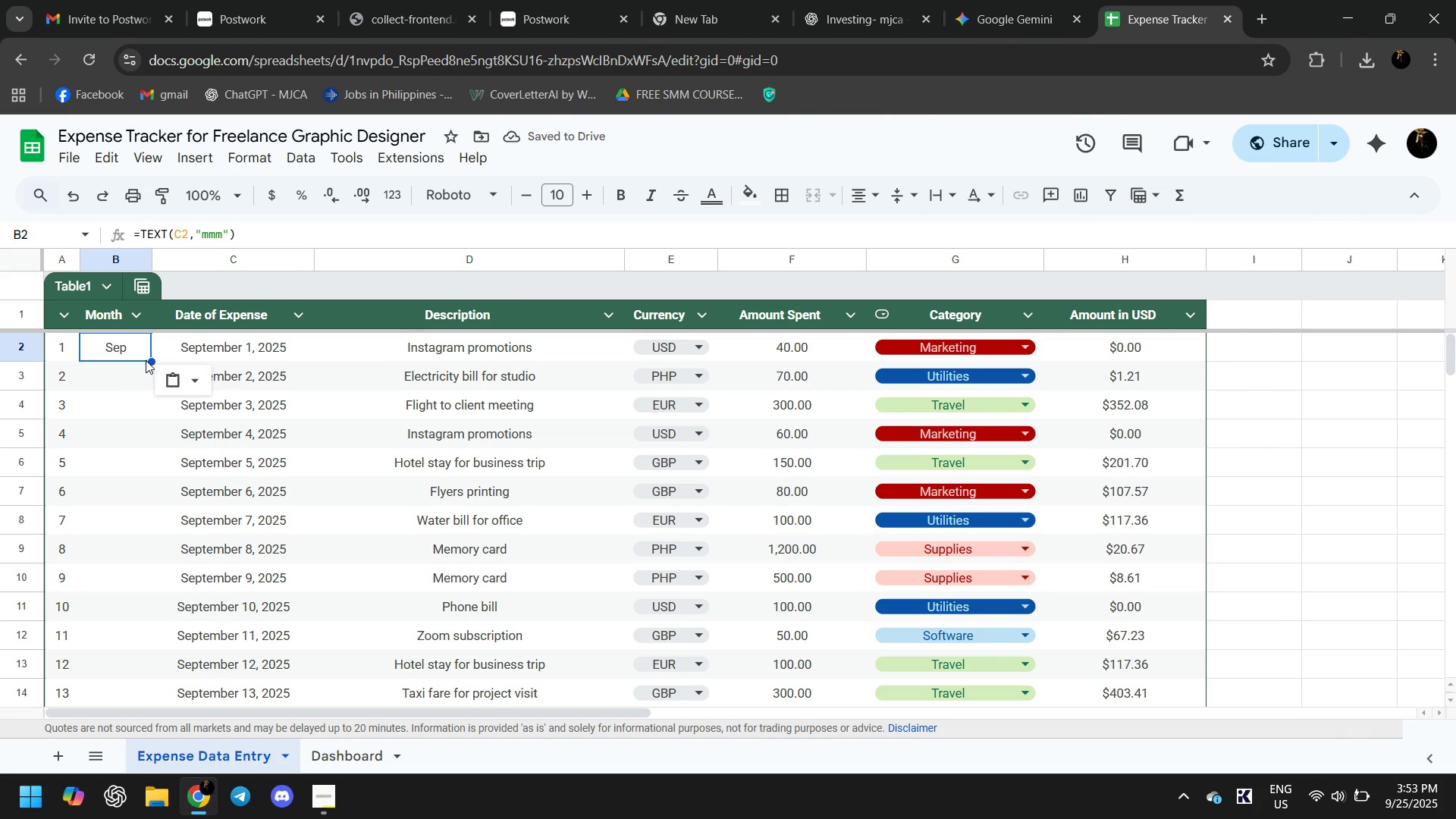 
left_click([146, 360])
 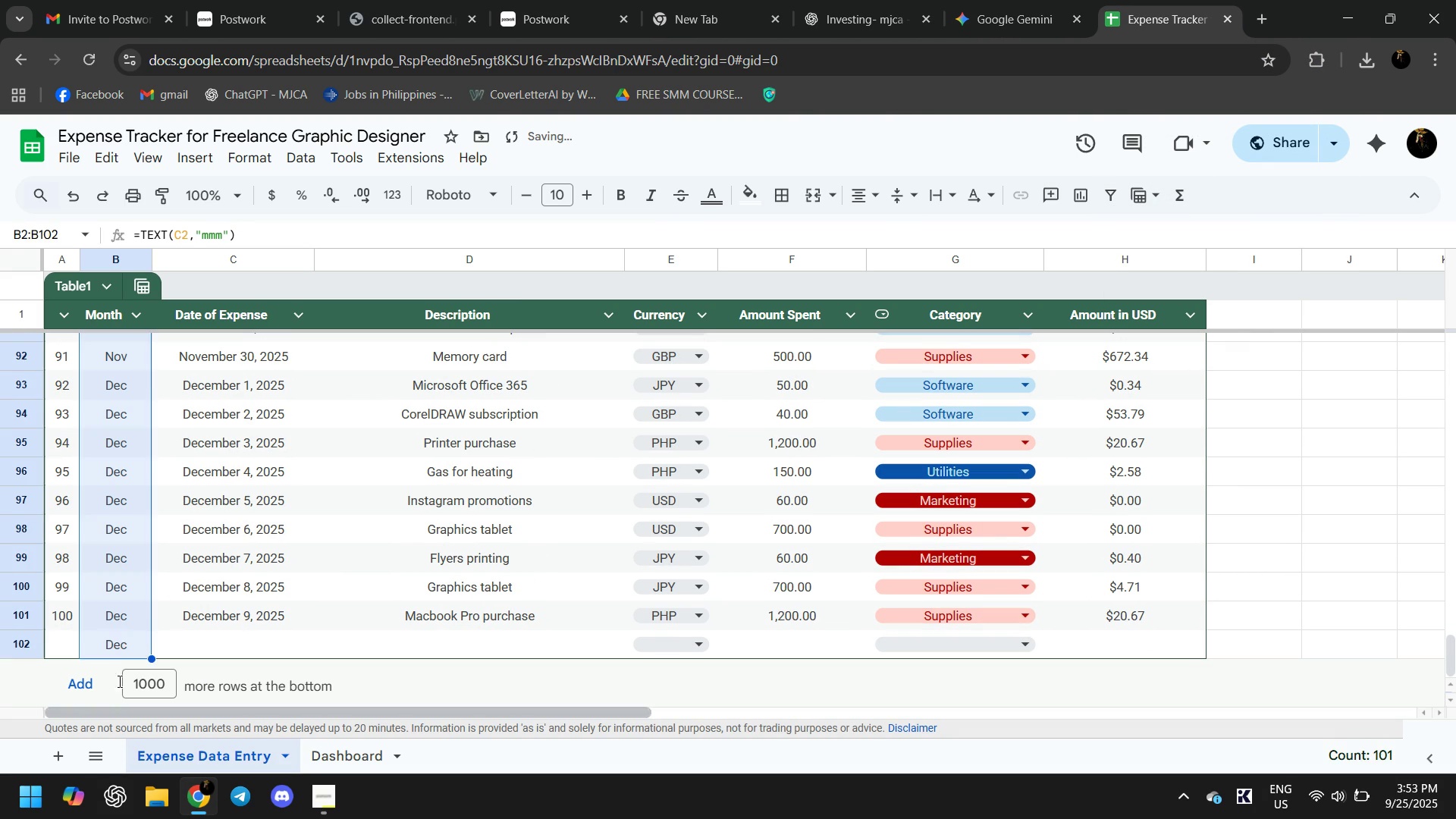 
double_click([120, 641])
 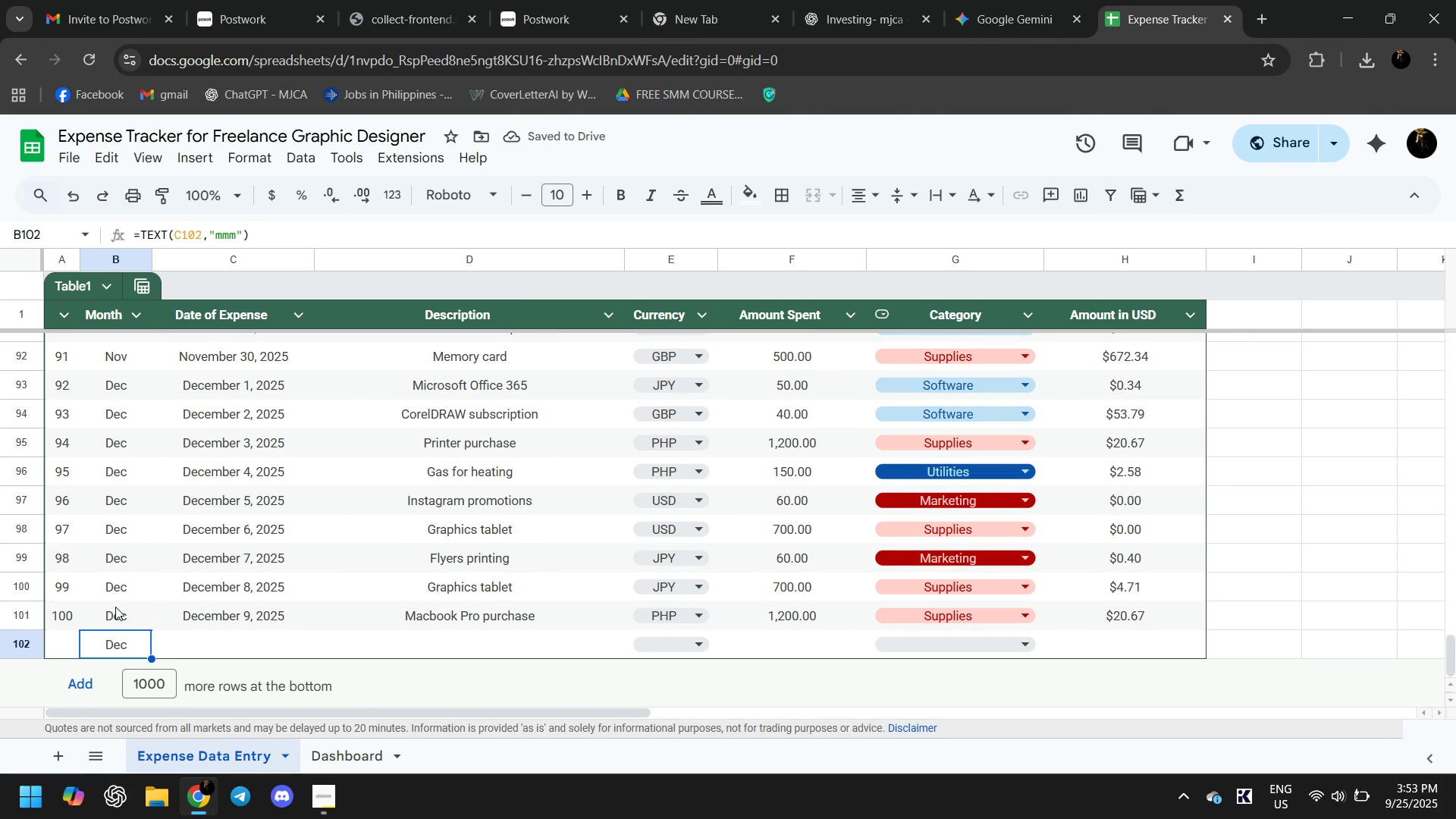 
key(Backspace)